 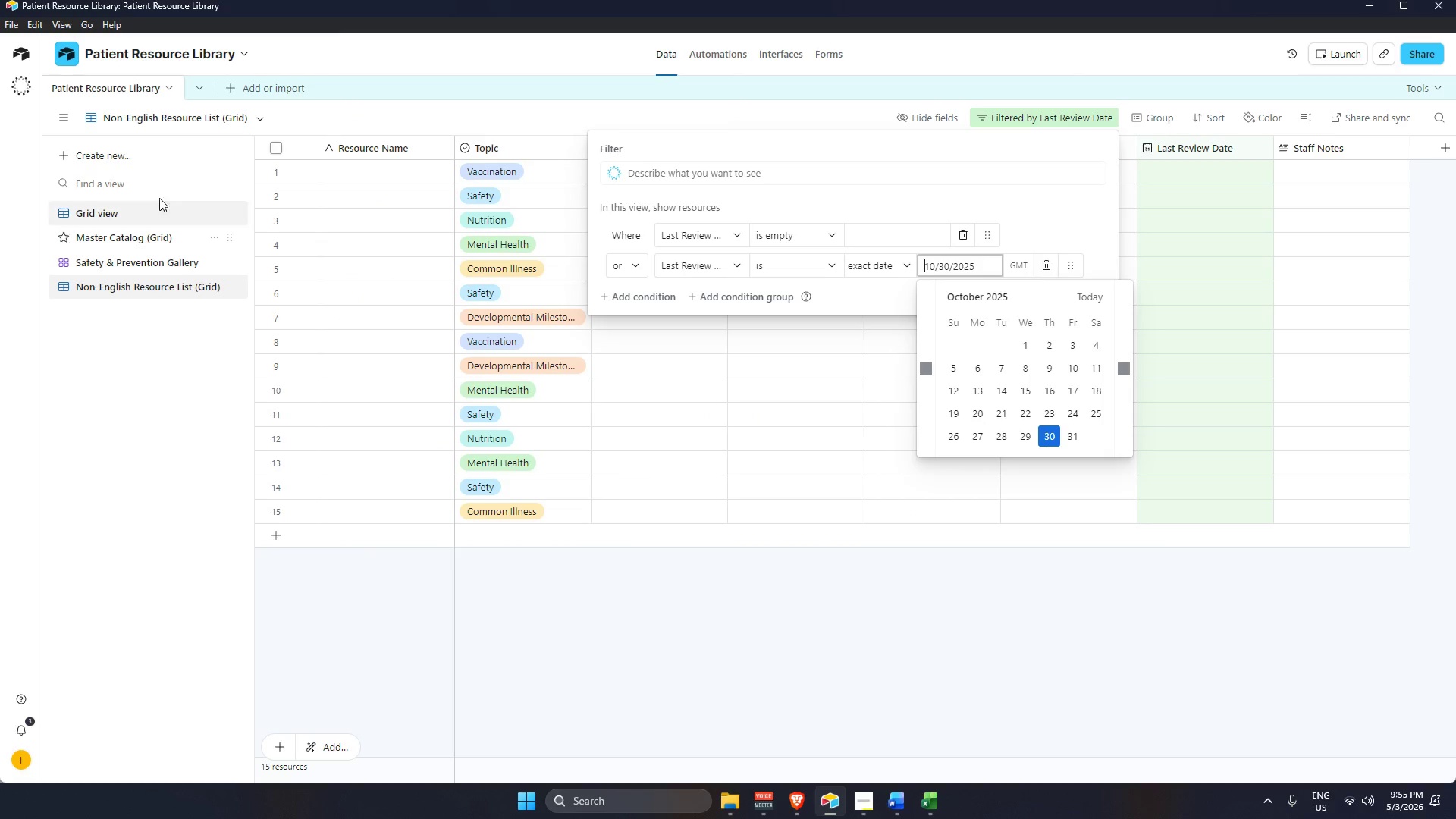 
left_click([144, 758])
 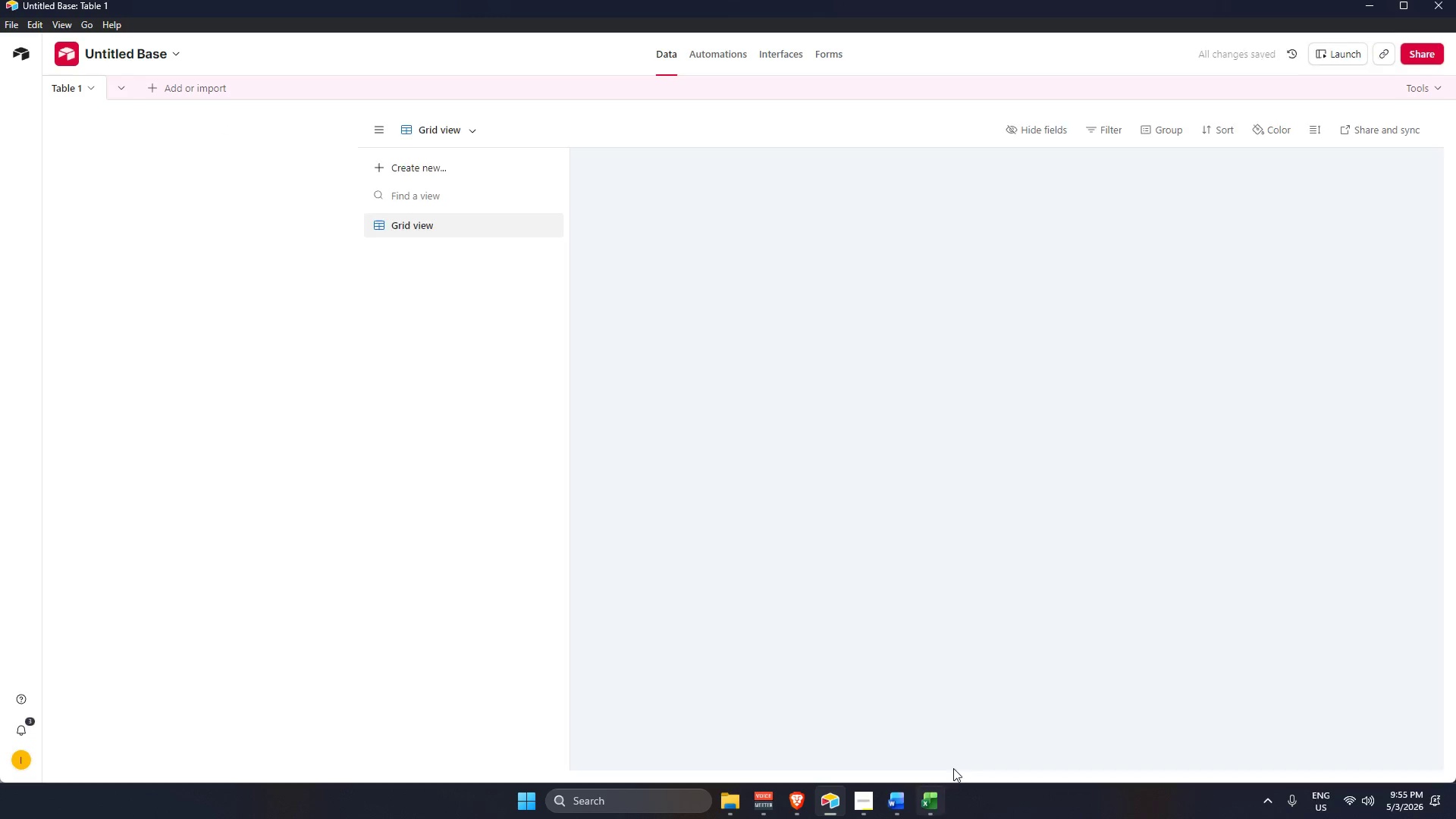 
wait(6.05)
 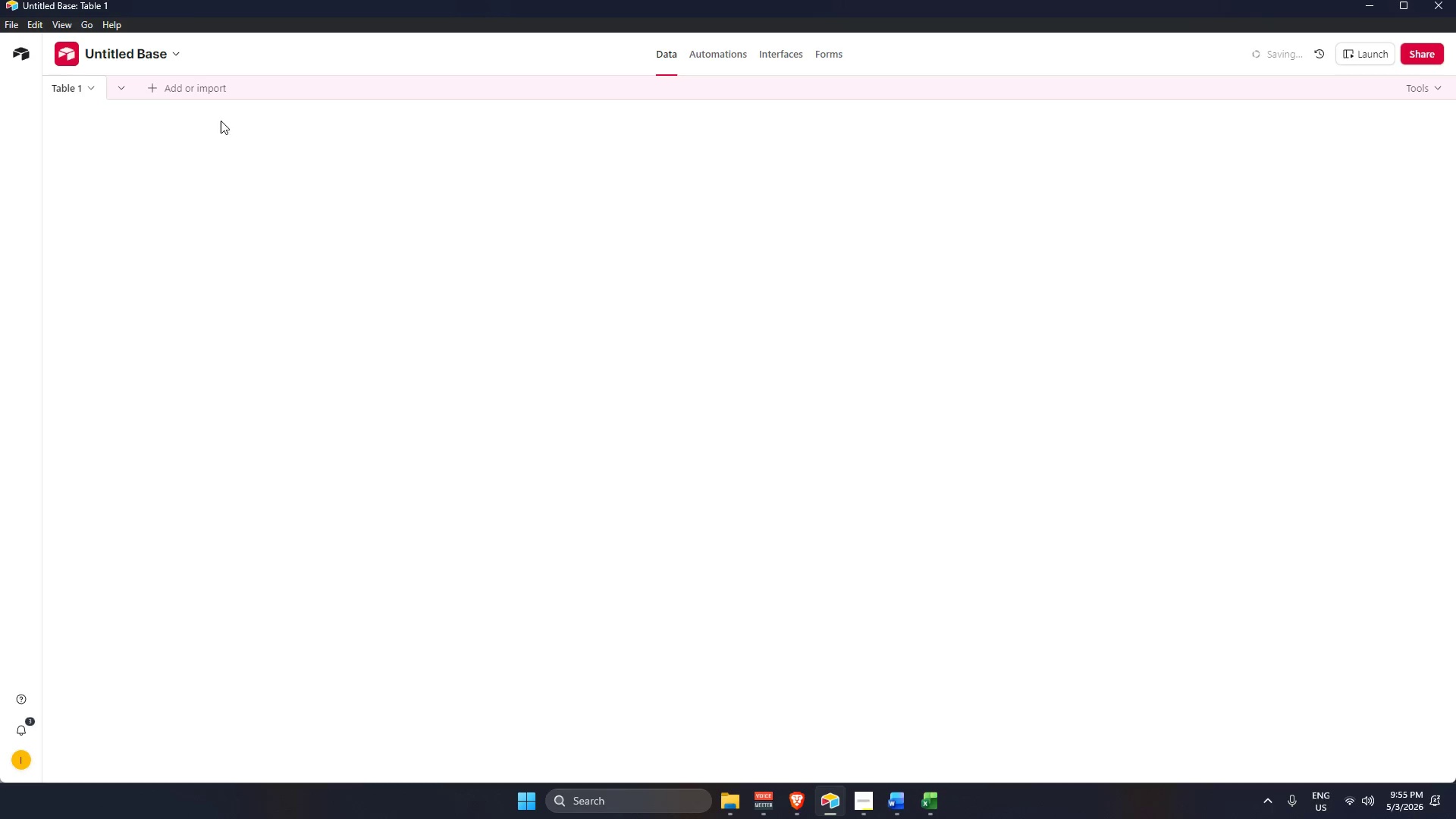 
left_click([329, 57])
 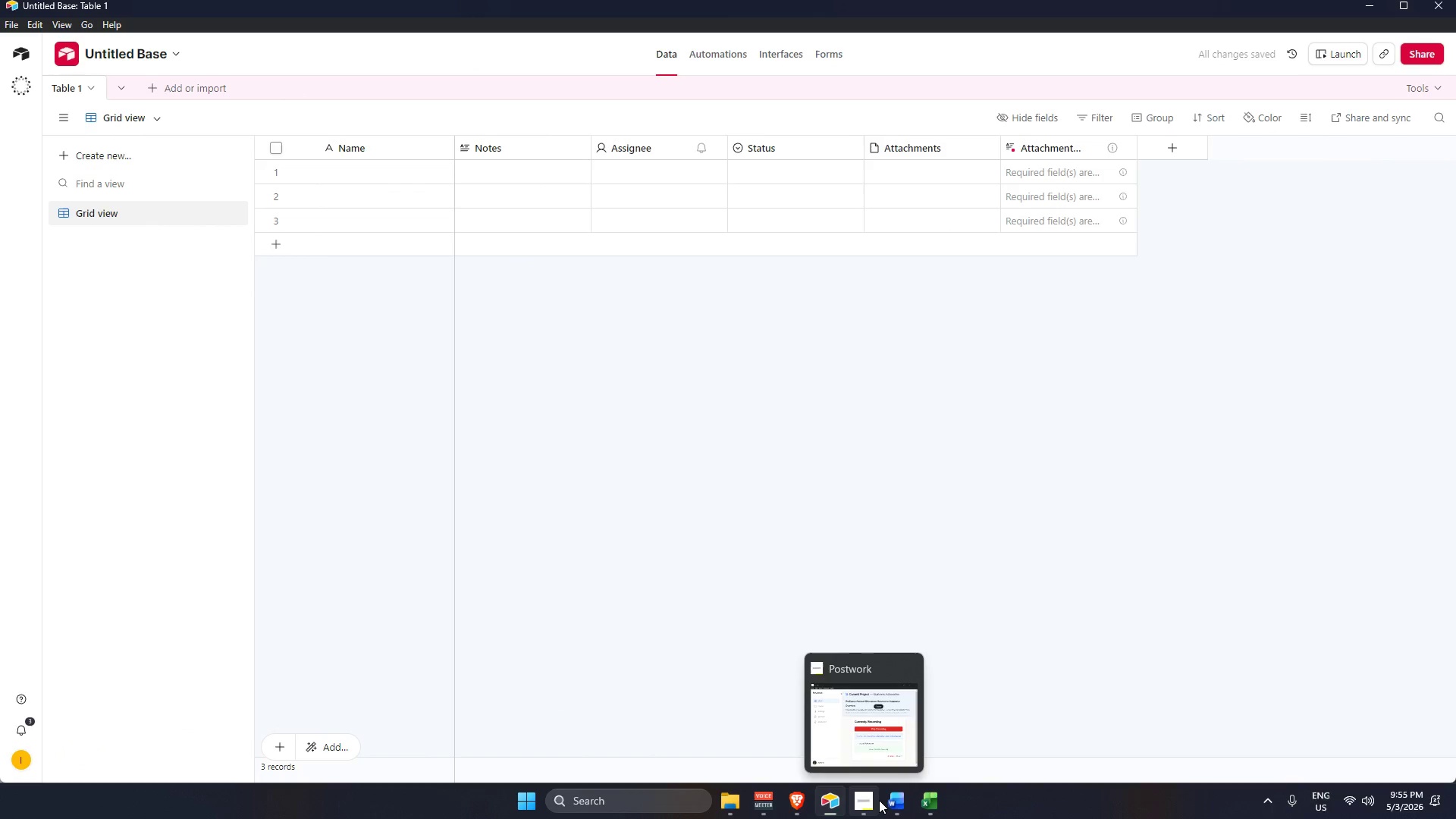 
left_click([872, 803])